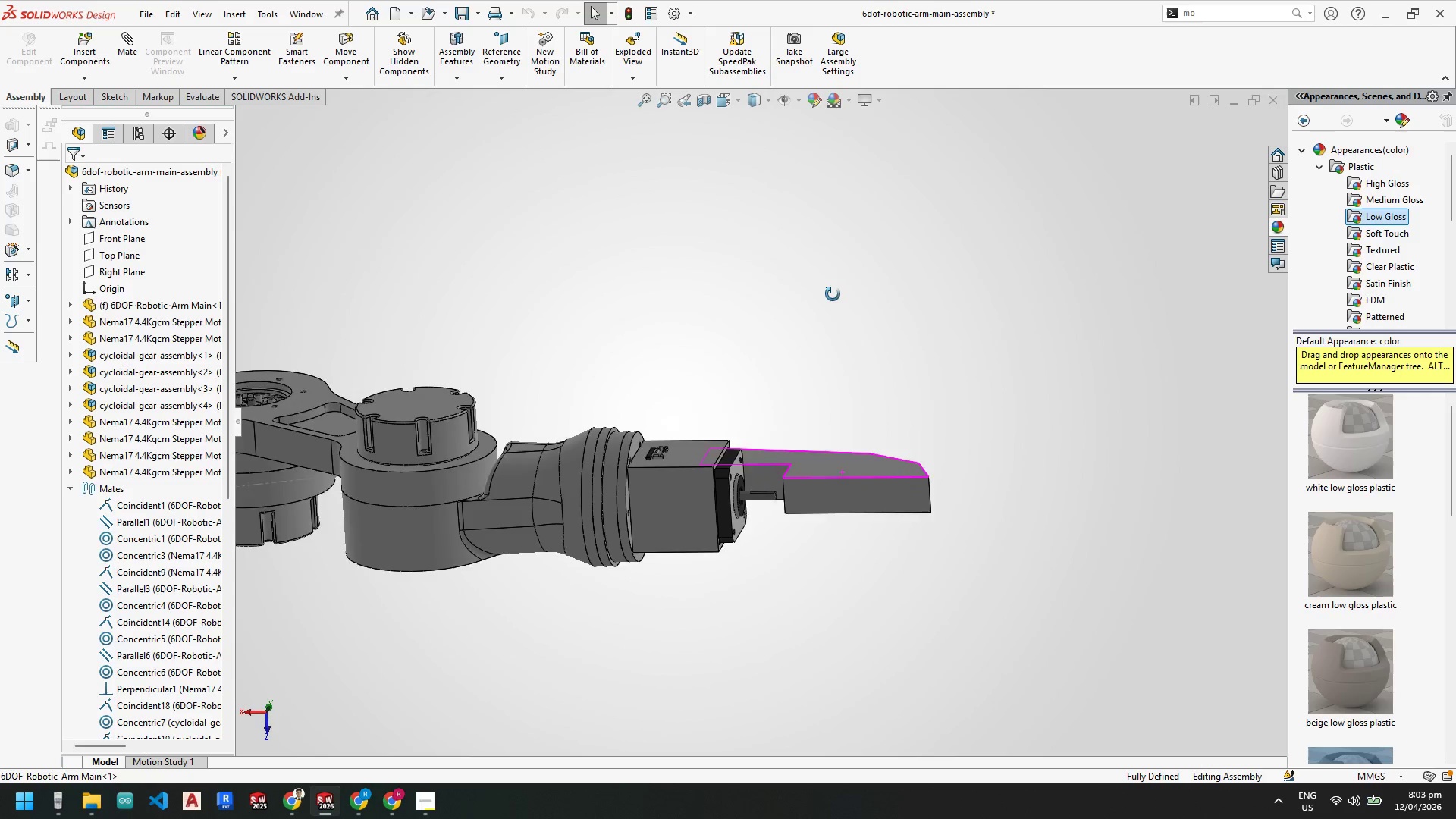 
scroll: coordinate [837, 484], scroll_direction: down, amount: 4.0
 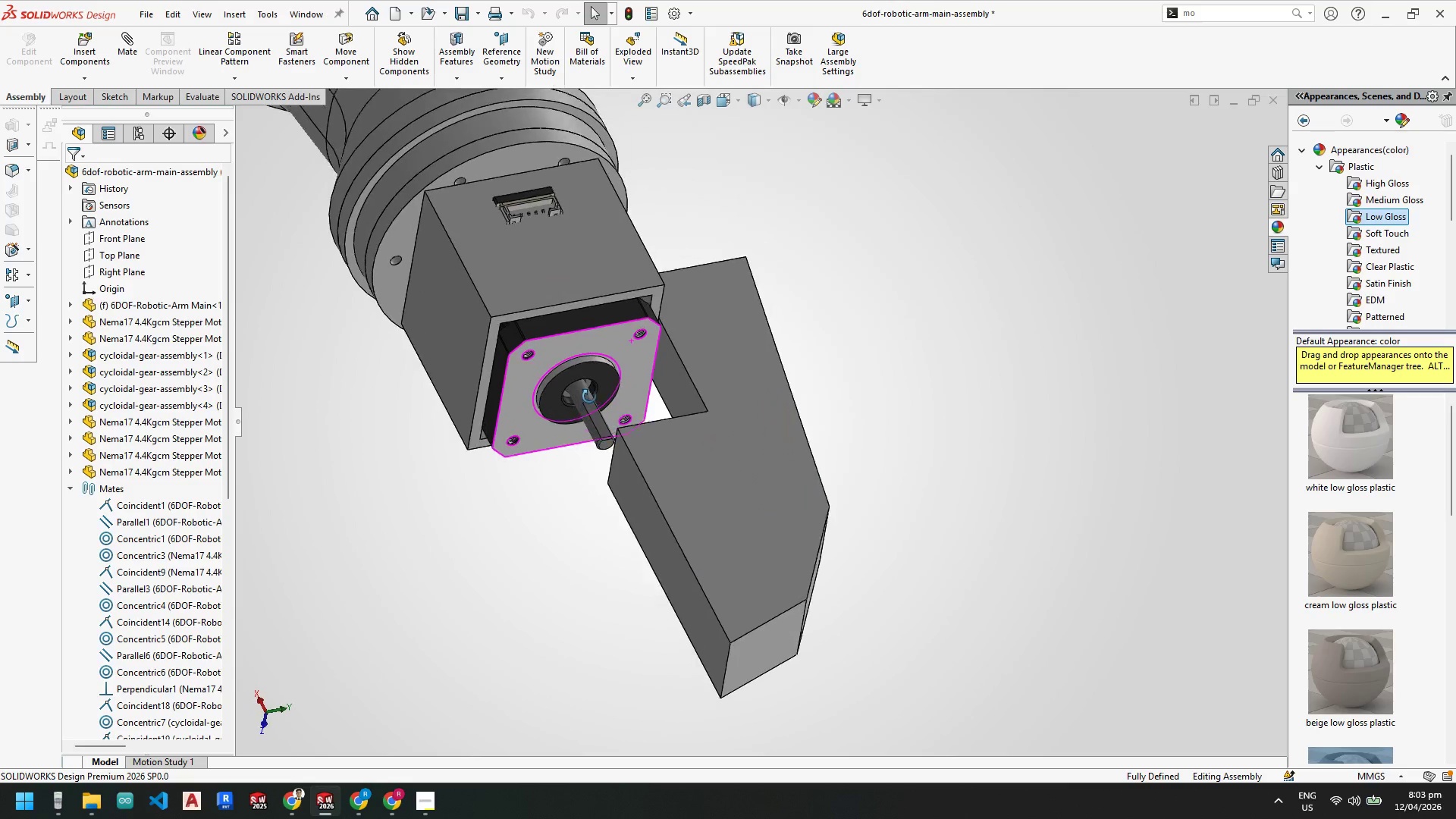 
wait(15.06)
 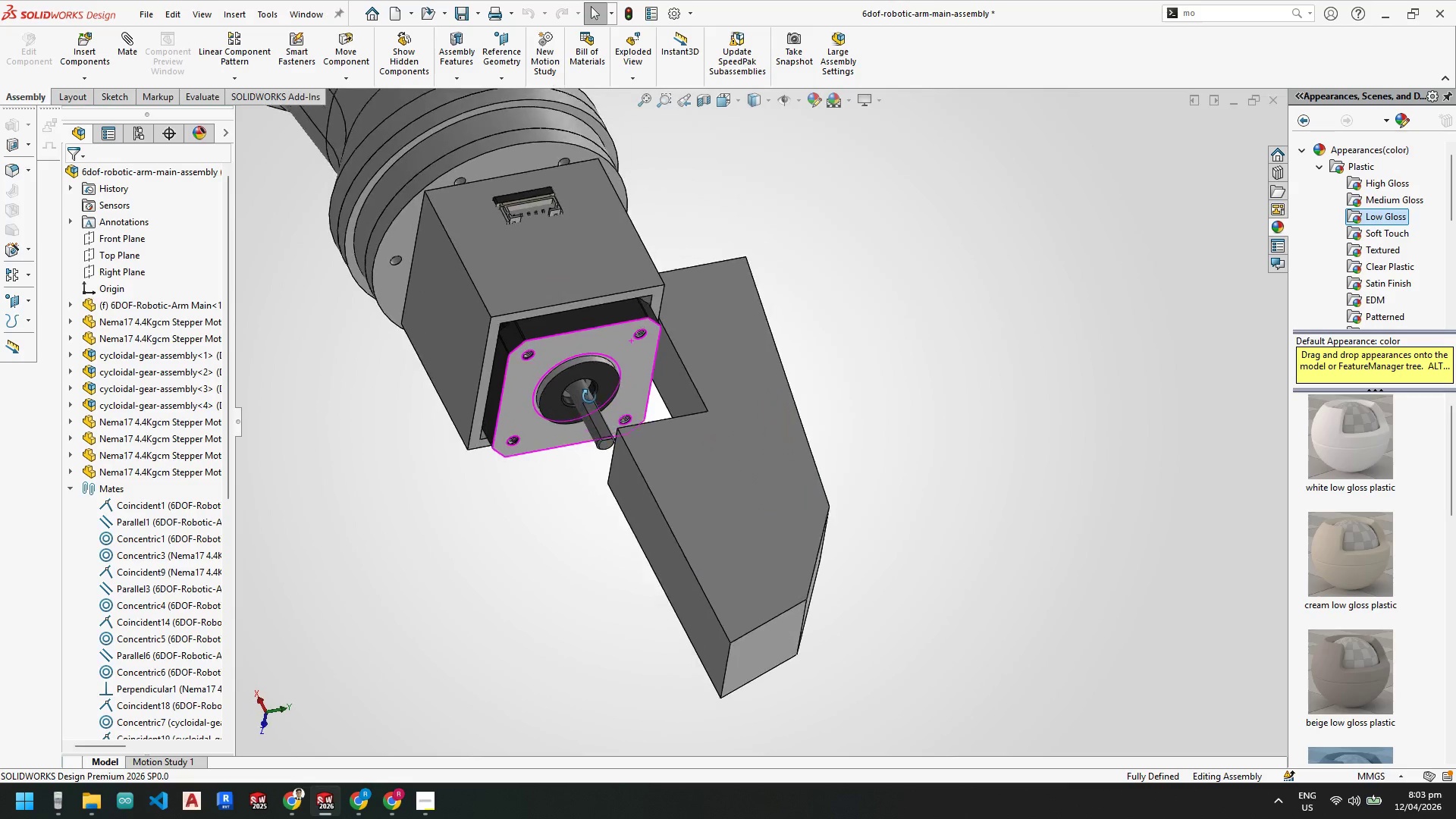 
scroll: coordinate [595, 308], scroll_direction: down, amount: 2.0
 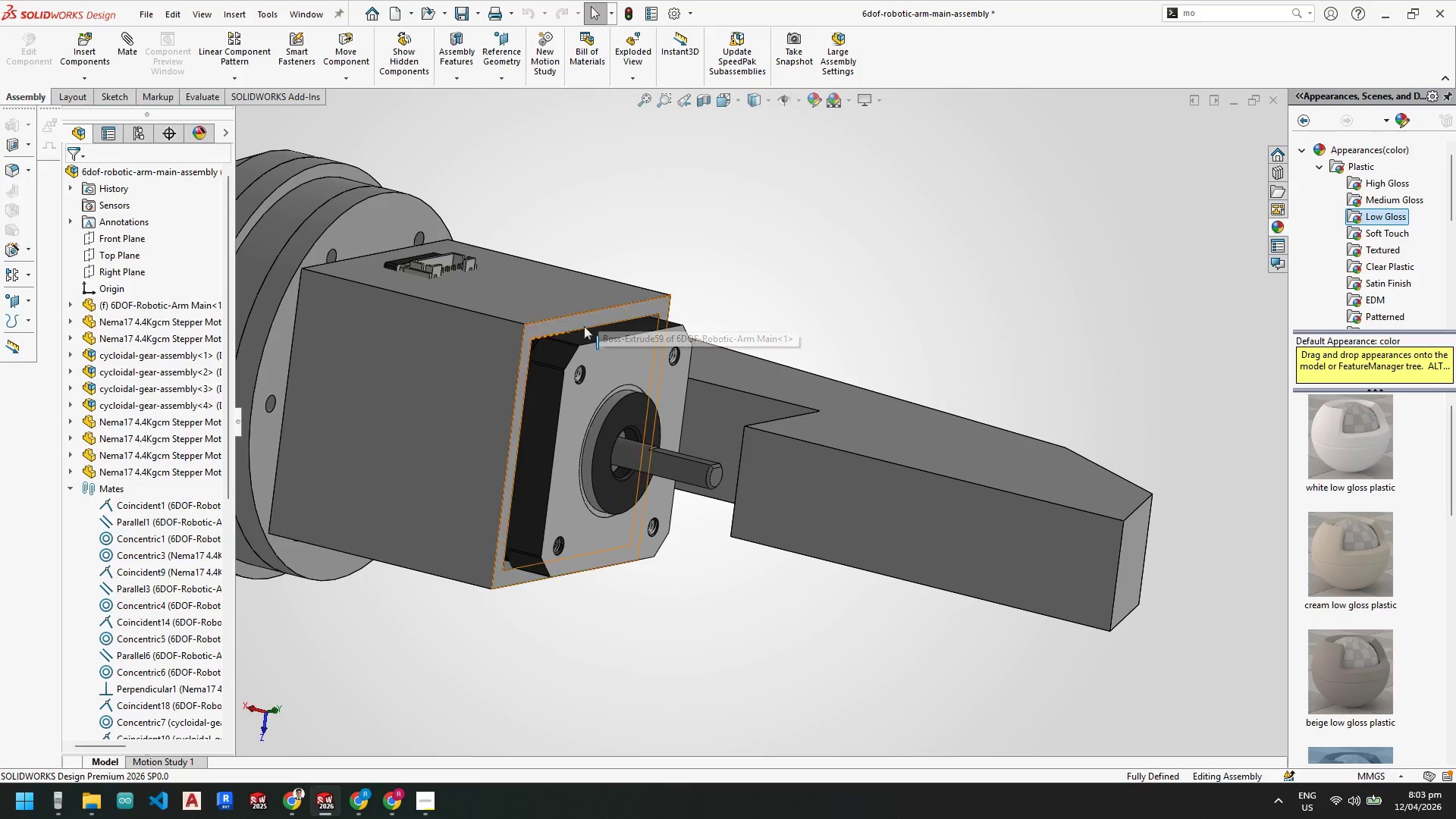 
scroll: coordinate [644, 342], scroll_direction: up, amount: 4.0
 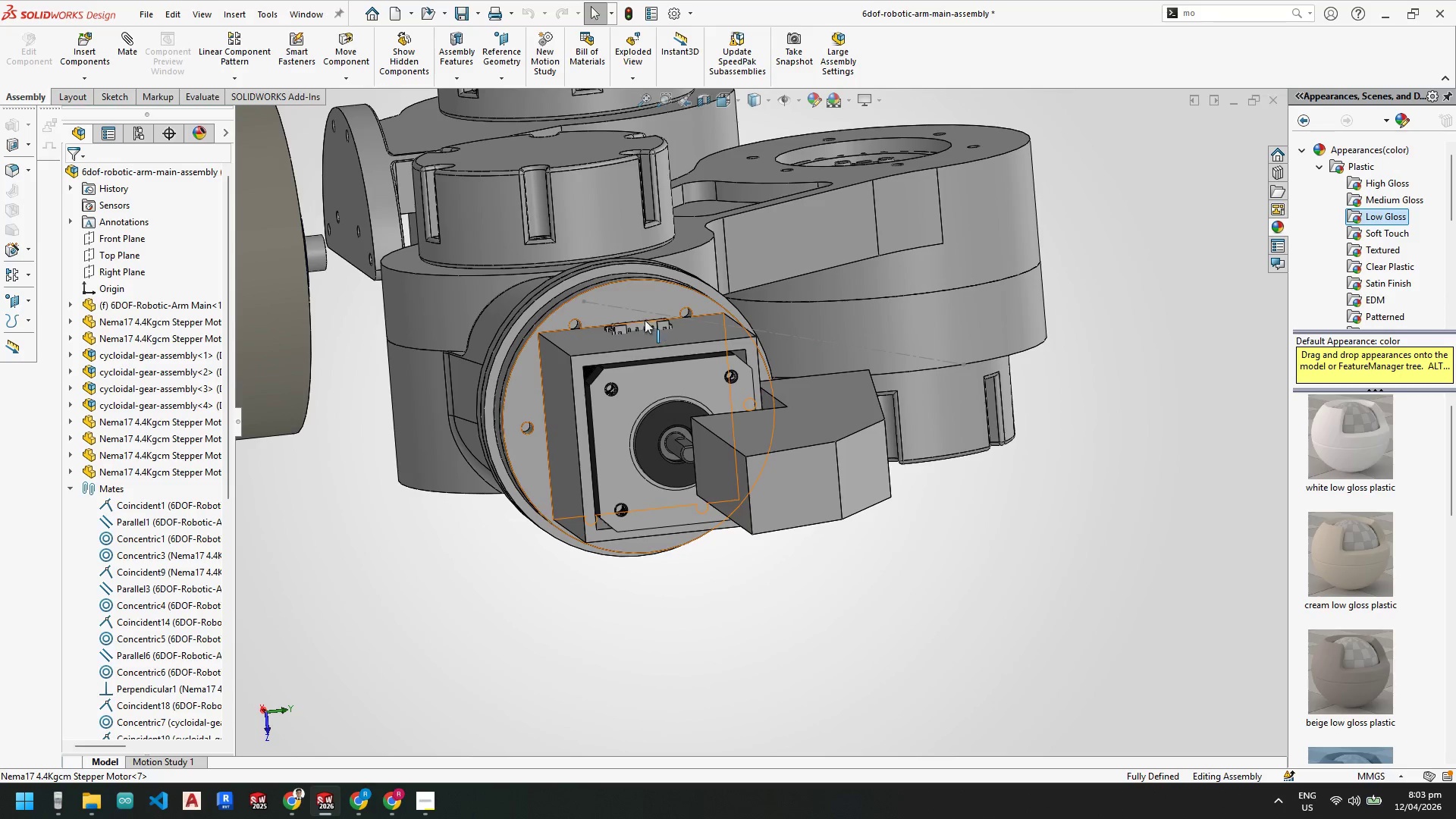 
wait(5.82)
 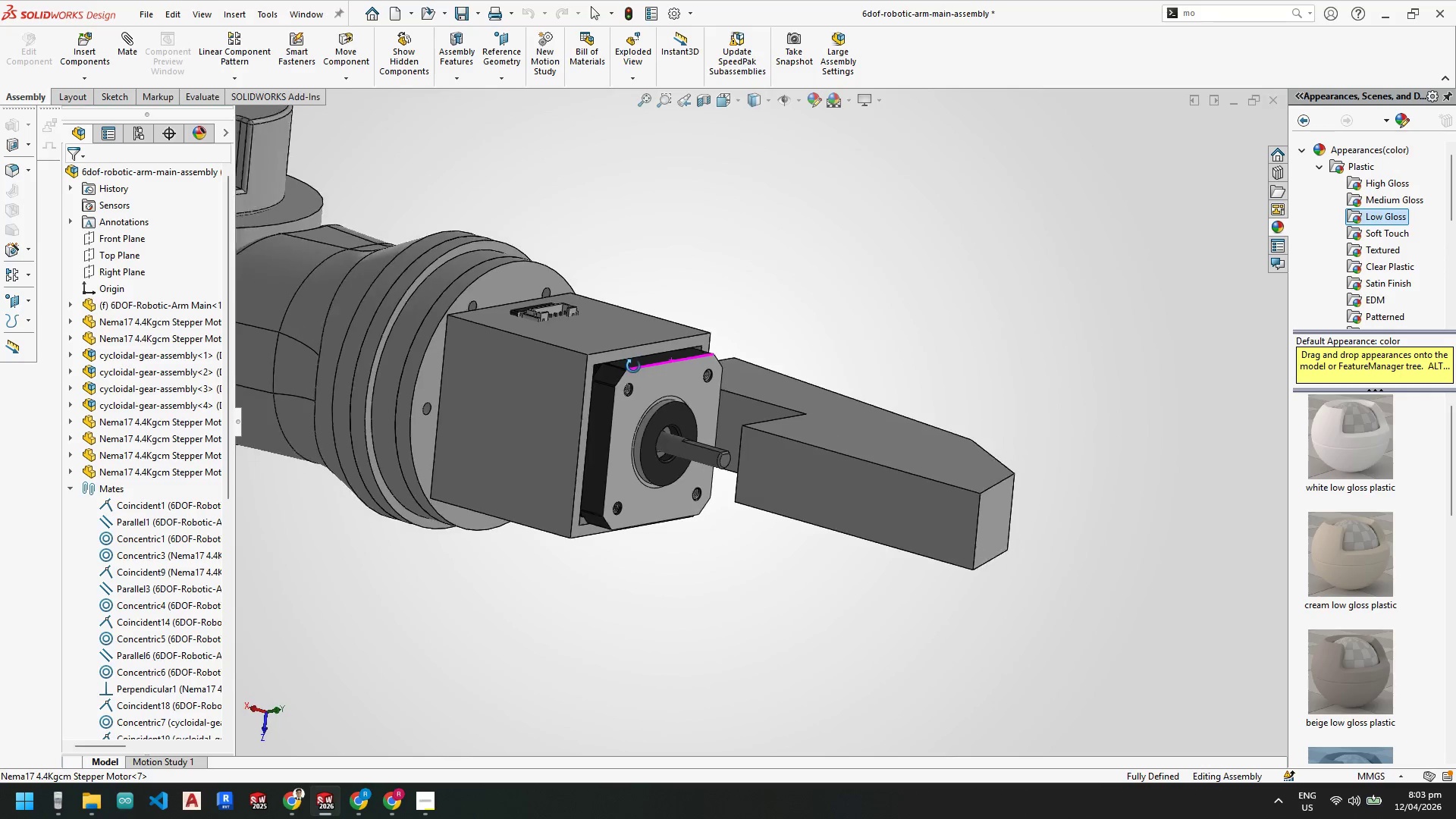 
scroll: coordinate [714, 398], scroll_direction: down, amount: 1.0
 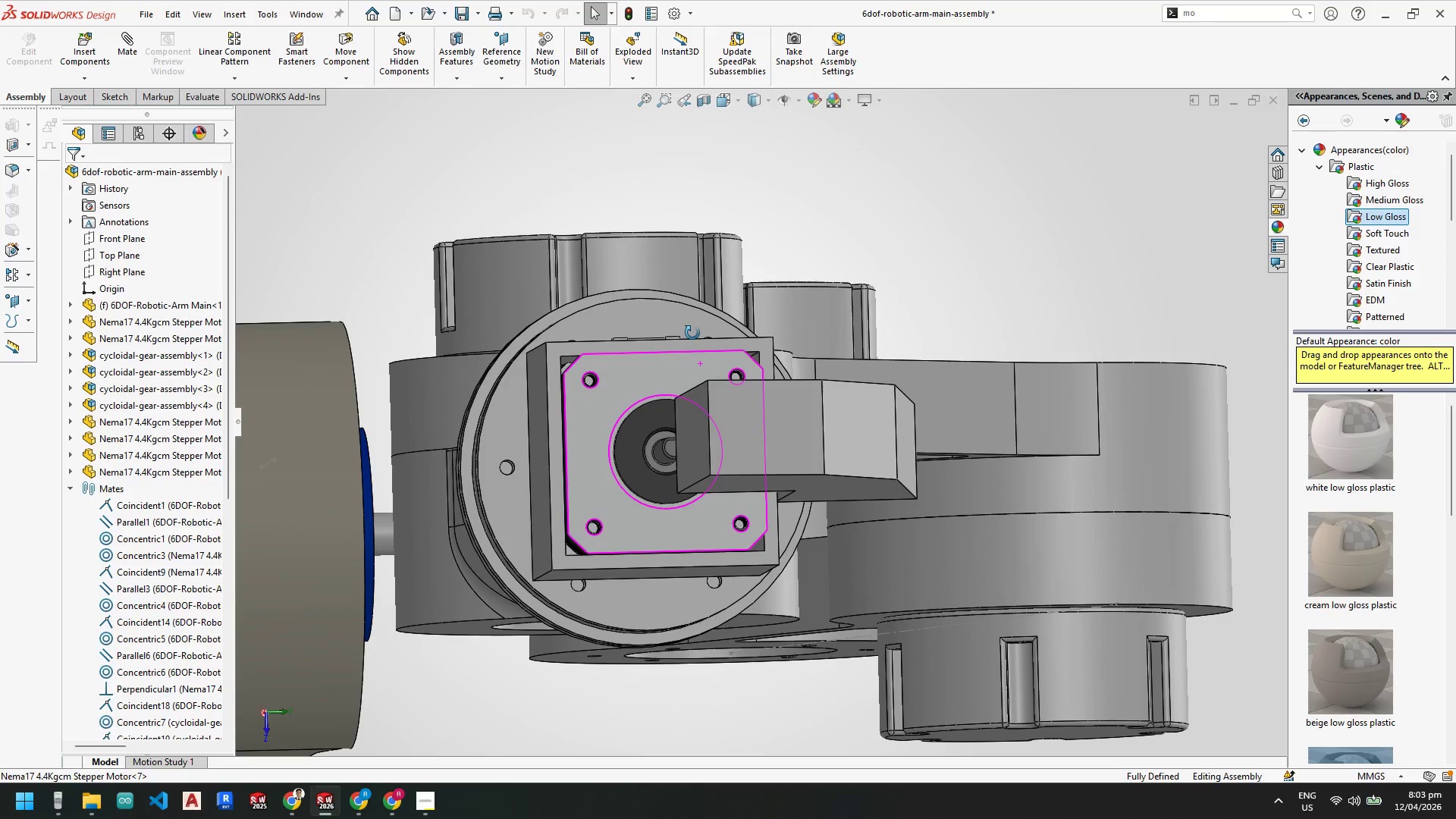 
wait(7.42)
 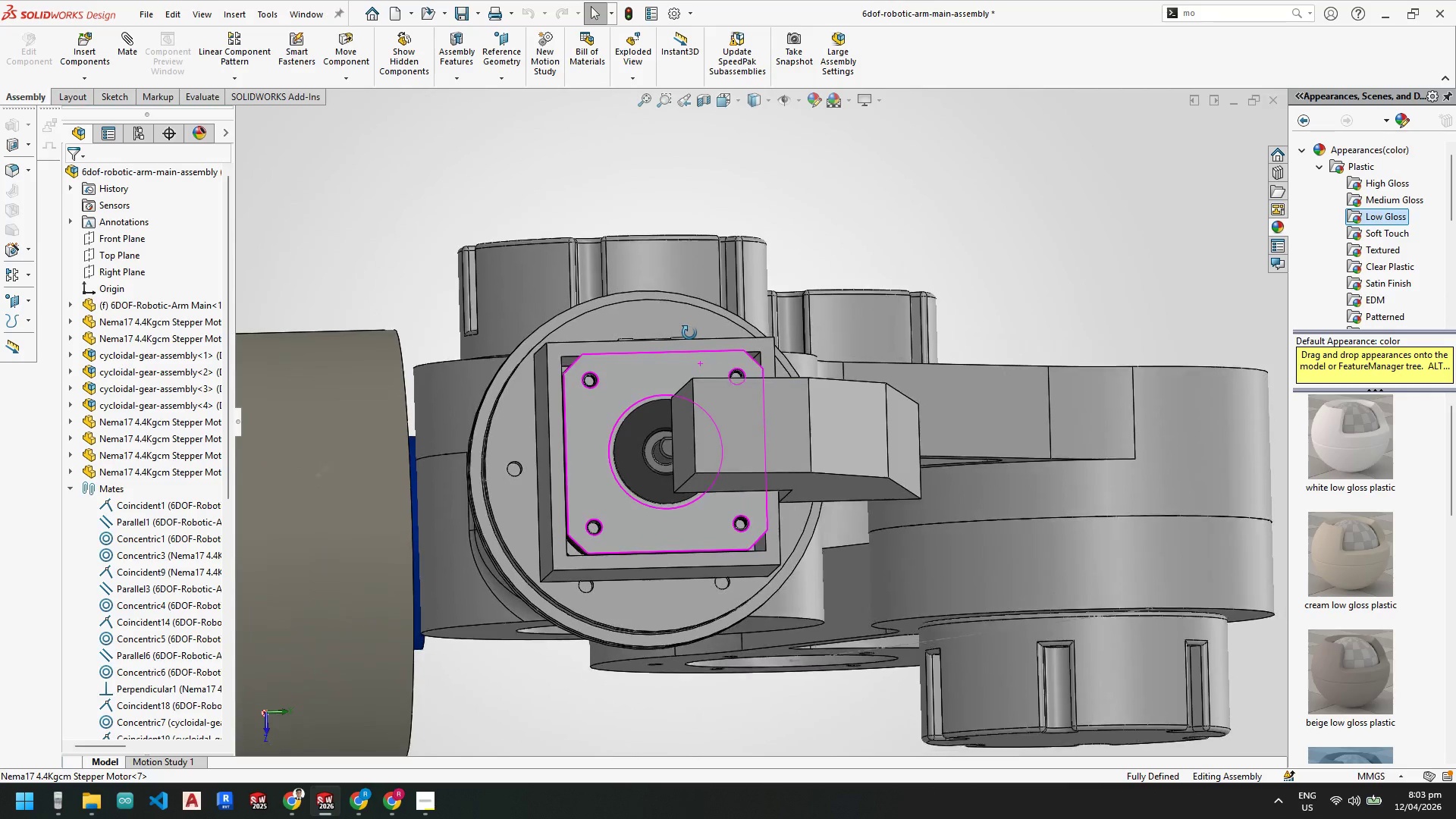 
mouse_move([720, 469])
 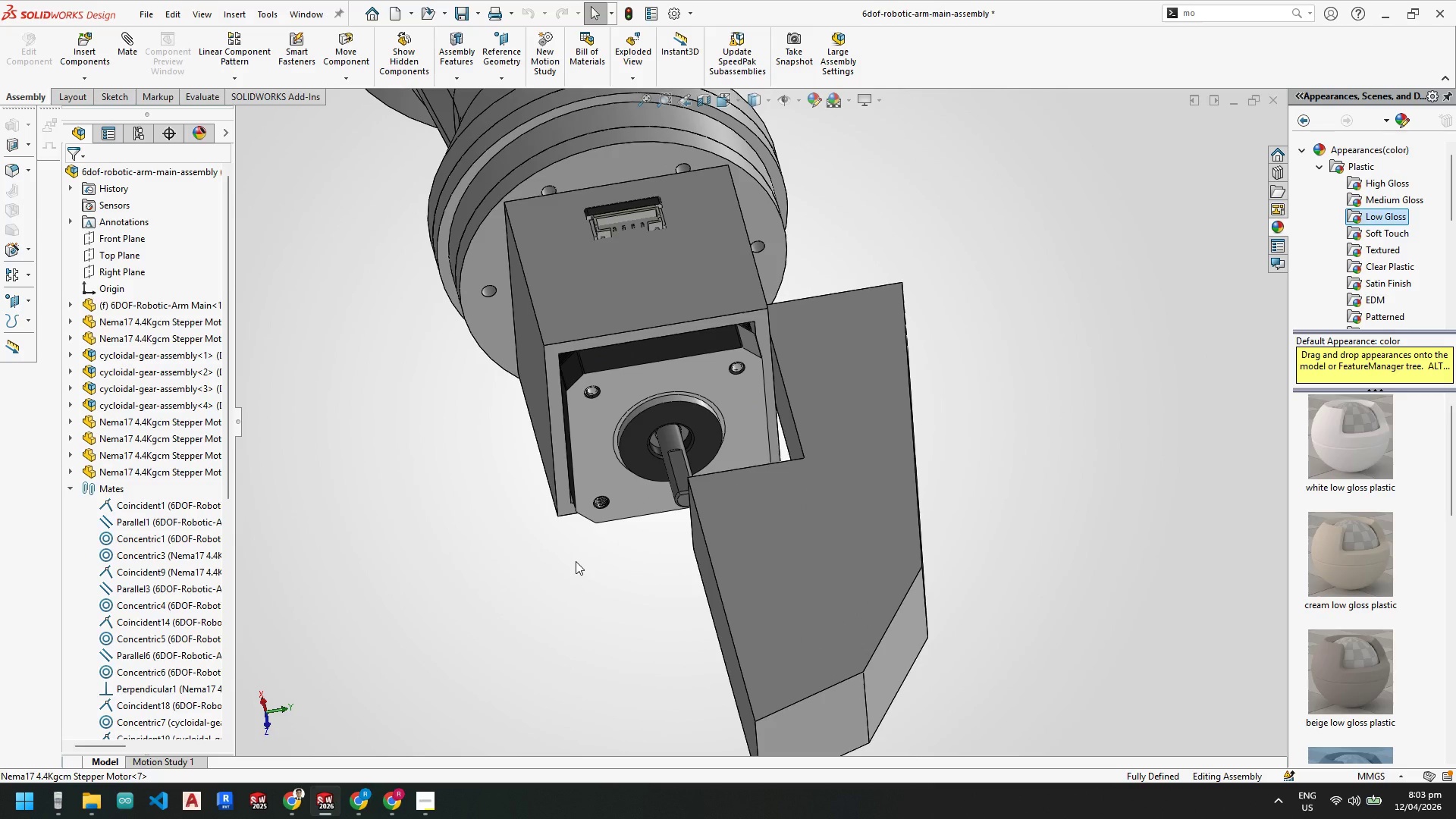 
scroll: coordinate [576, 561], scroll_direction: up, amount: 1.0
 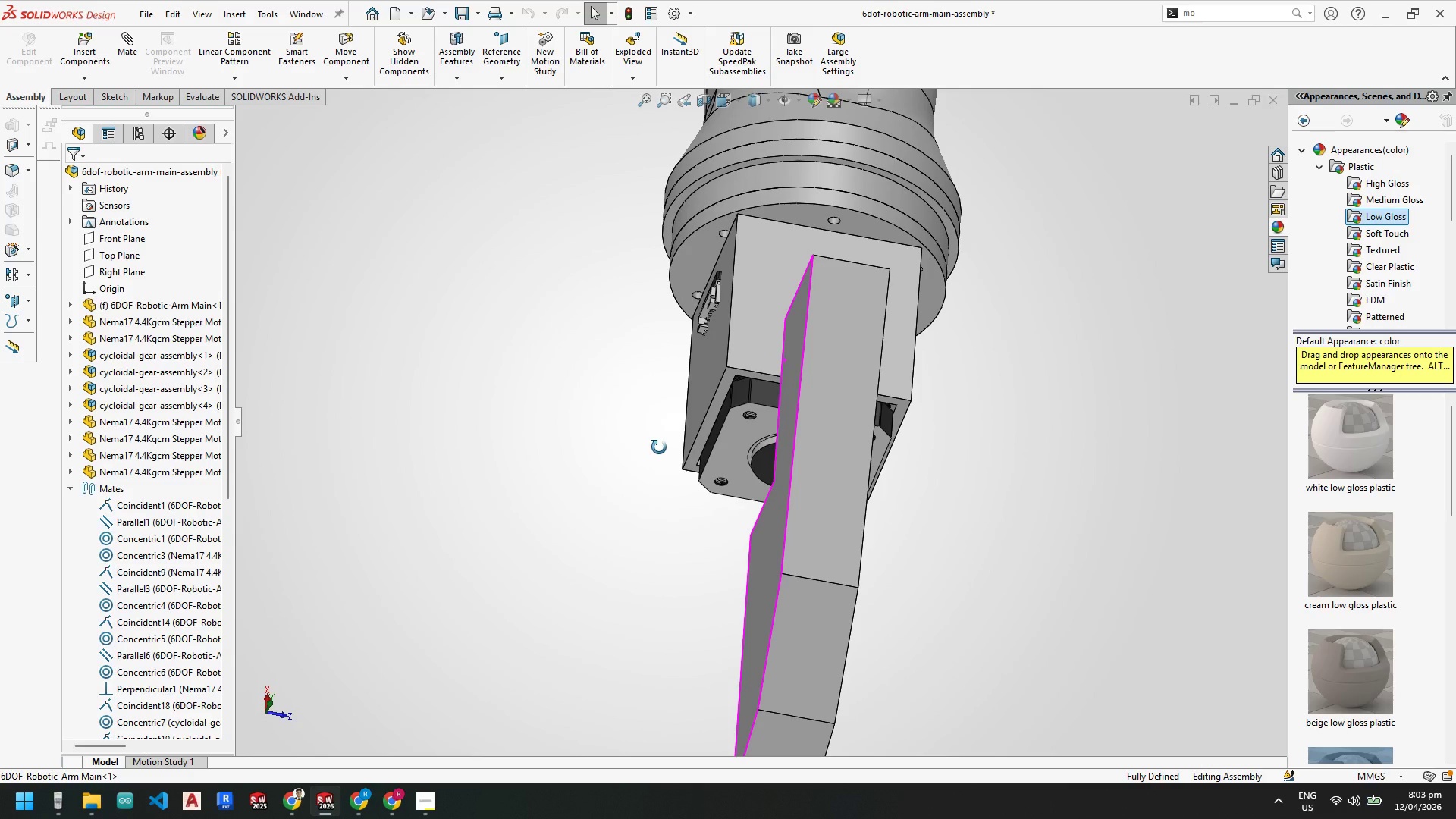 
wait(7.44)
 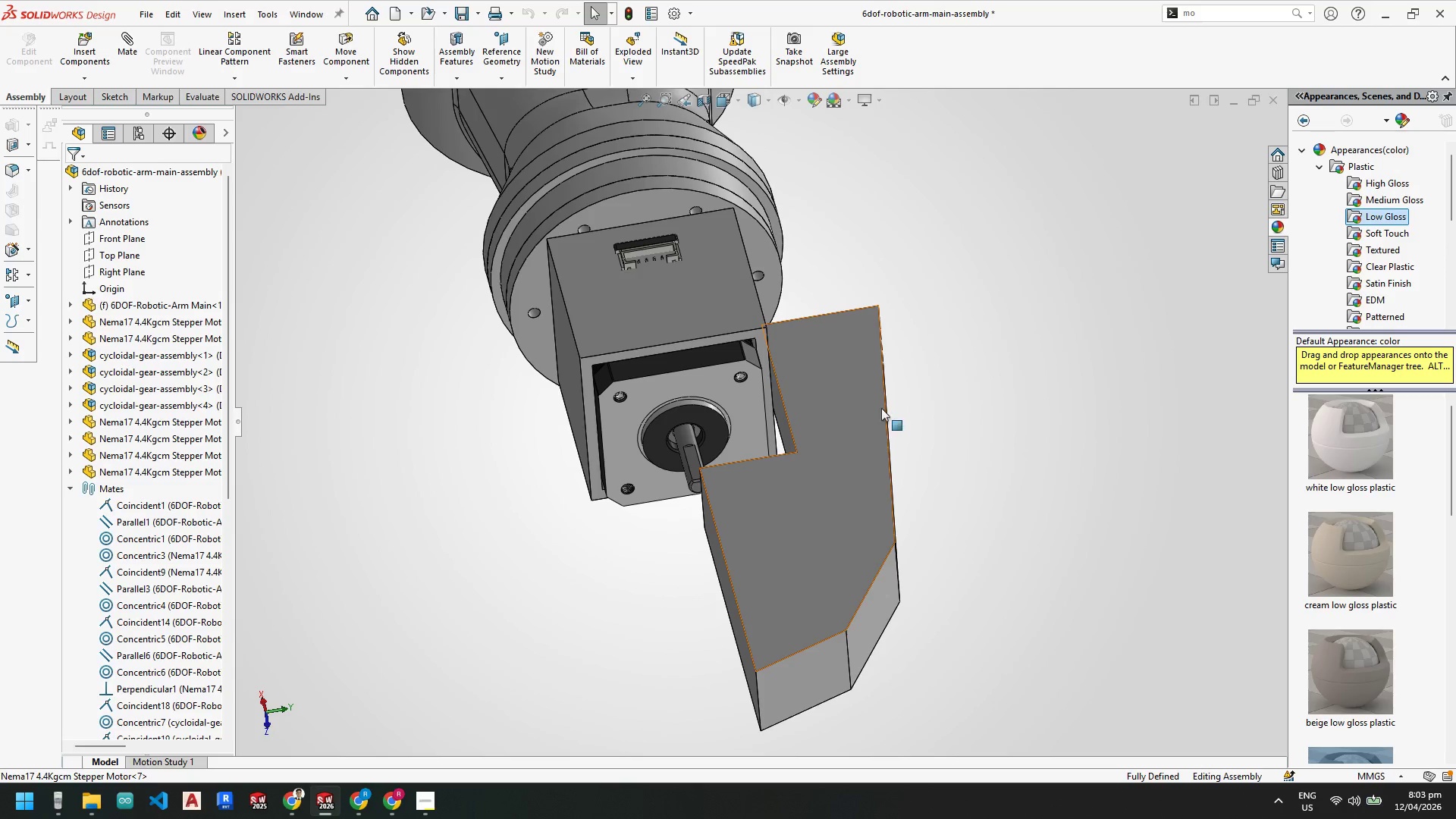 
scroll: coordinate [800, 349], scroll_direction: down, amount: 1.0
 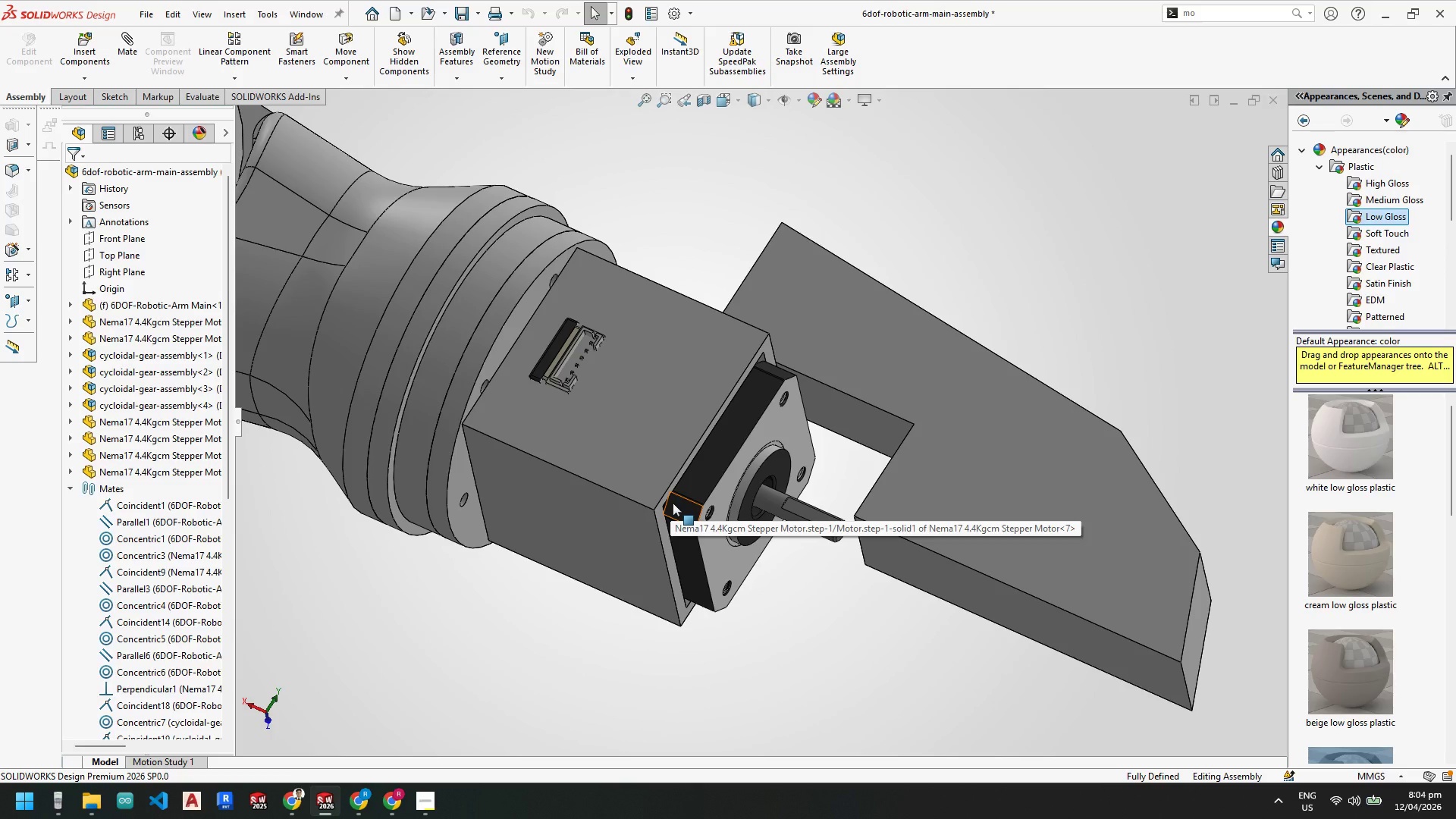 
wait(42.91)
 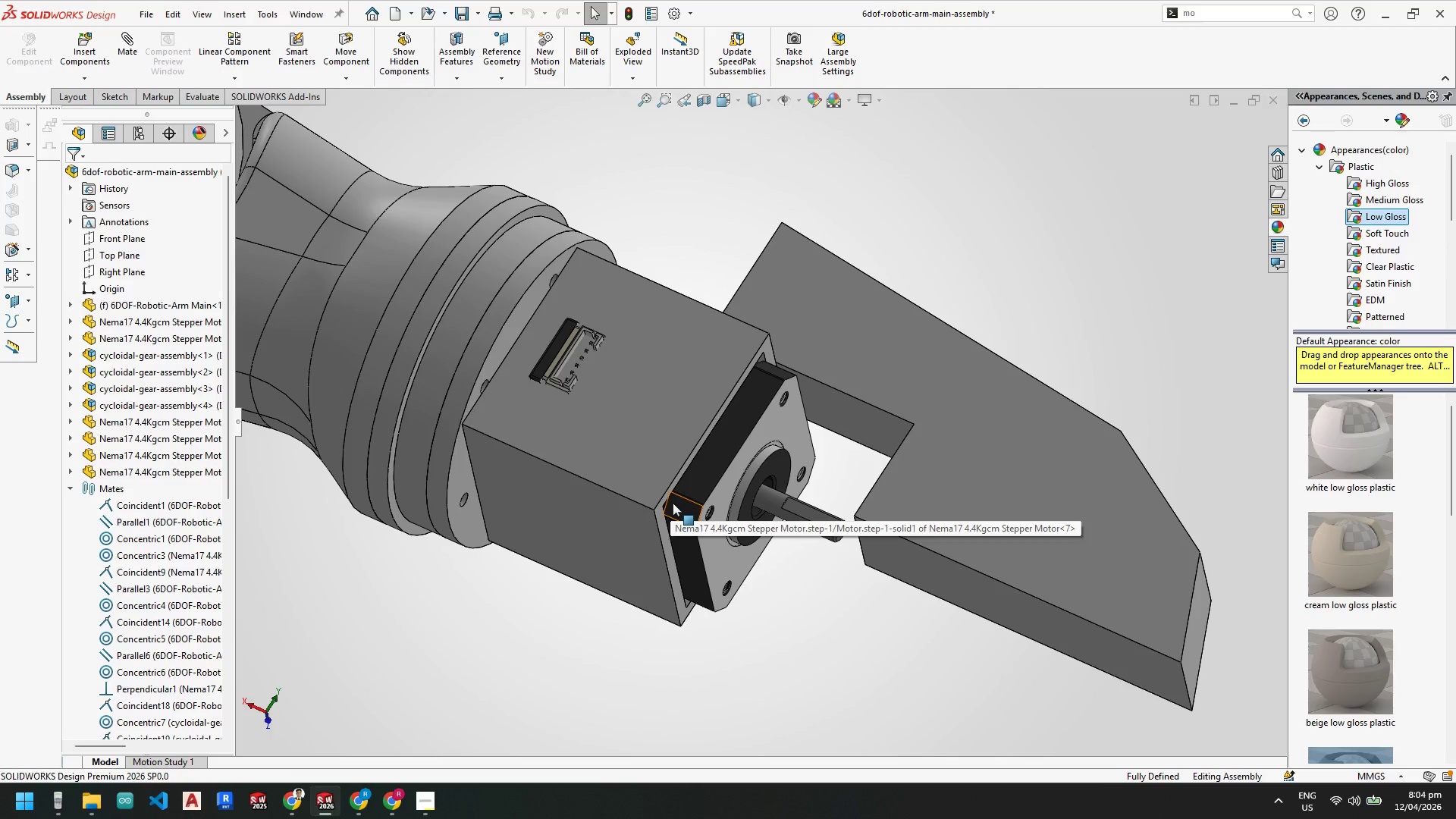 
scroll: coordinate [769, 431], scroll_direction: up, amount: 5.0
 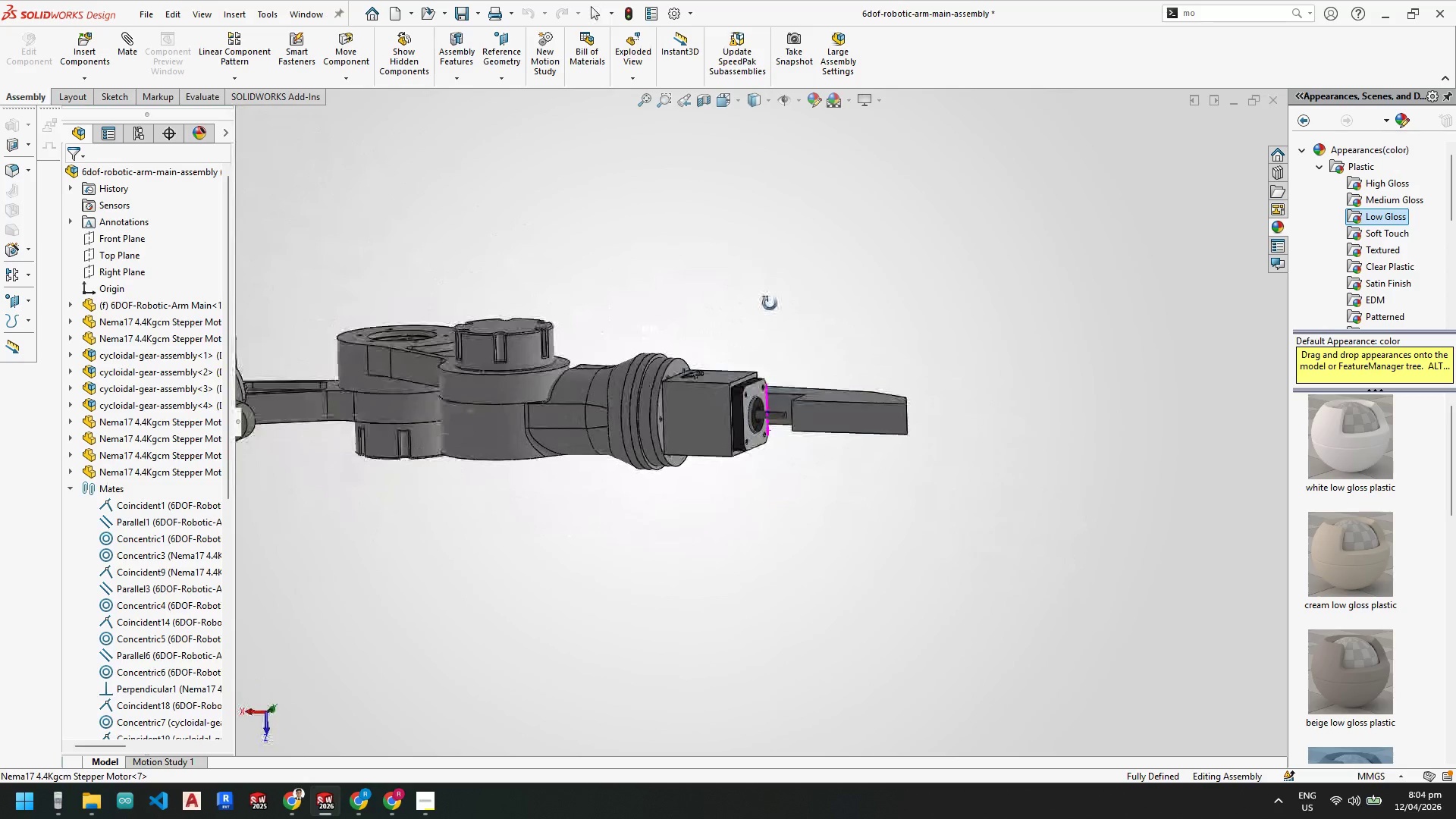 
scroll: coordinate [721, 382], scroll_direction: down, amount: 4.0
 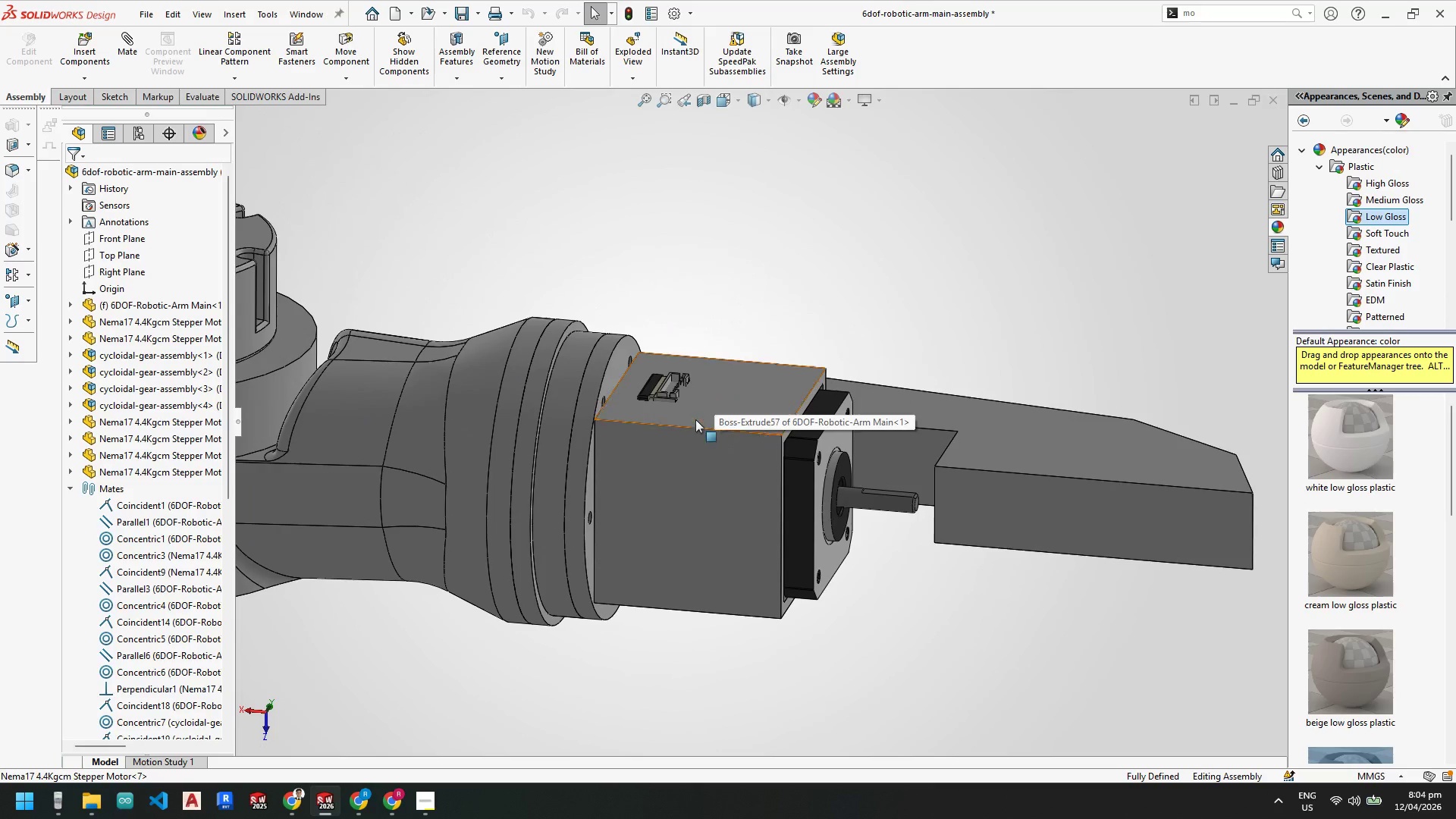 
scroll: coordinate [714, 466], scroll_direction: up, amount: 7.0
 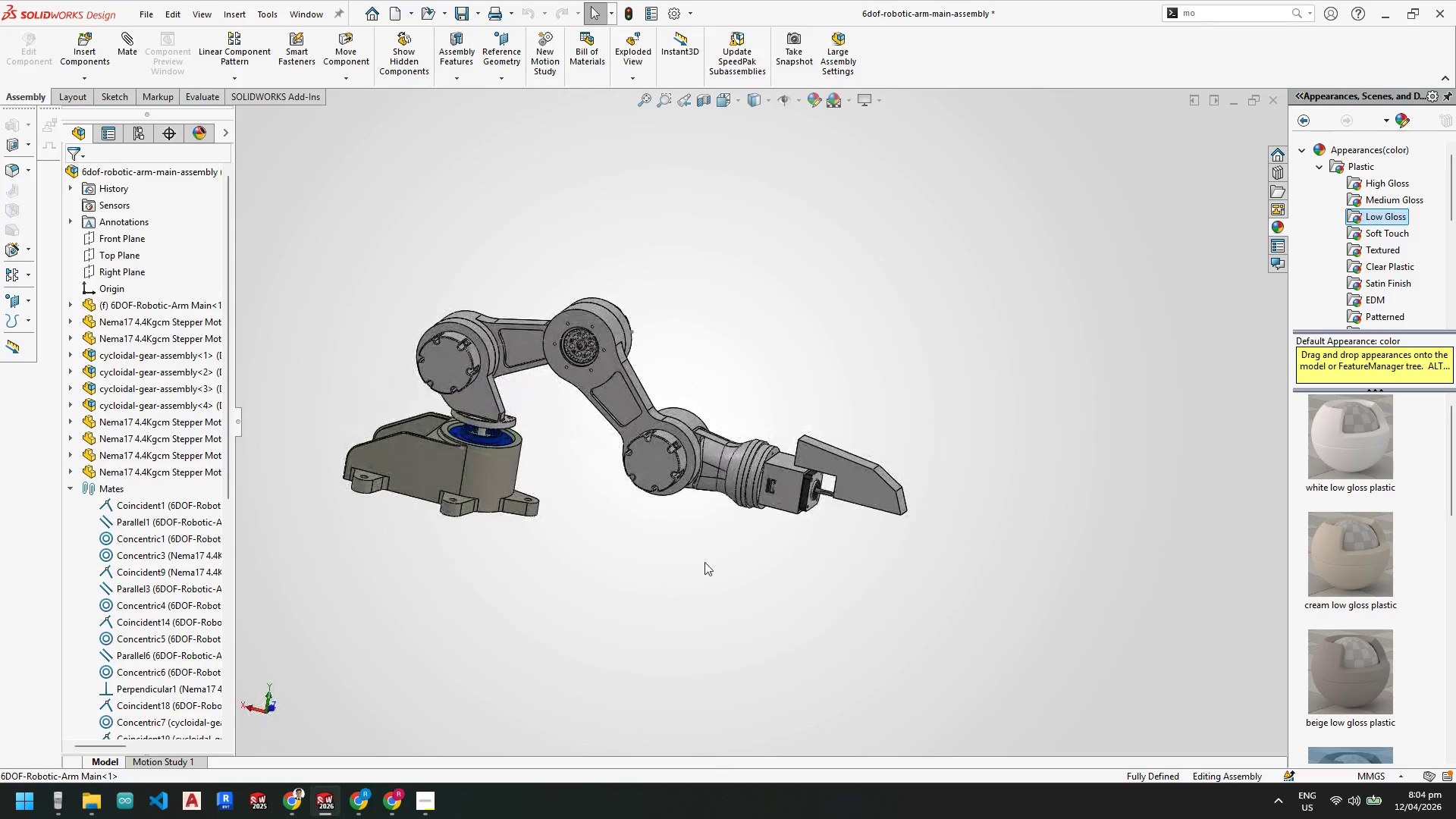 
scroll: coordinate [958, 413], scroll_direction: down, amount: 5.0
 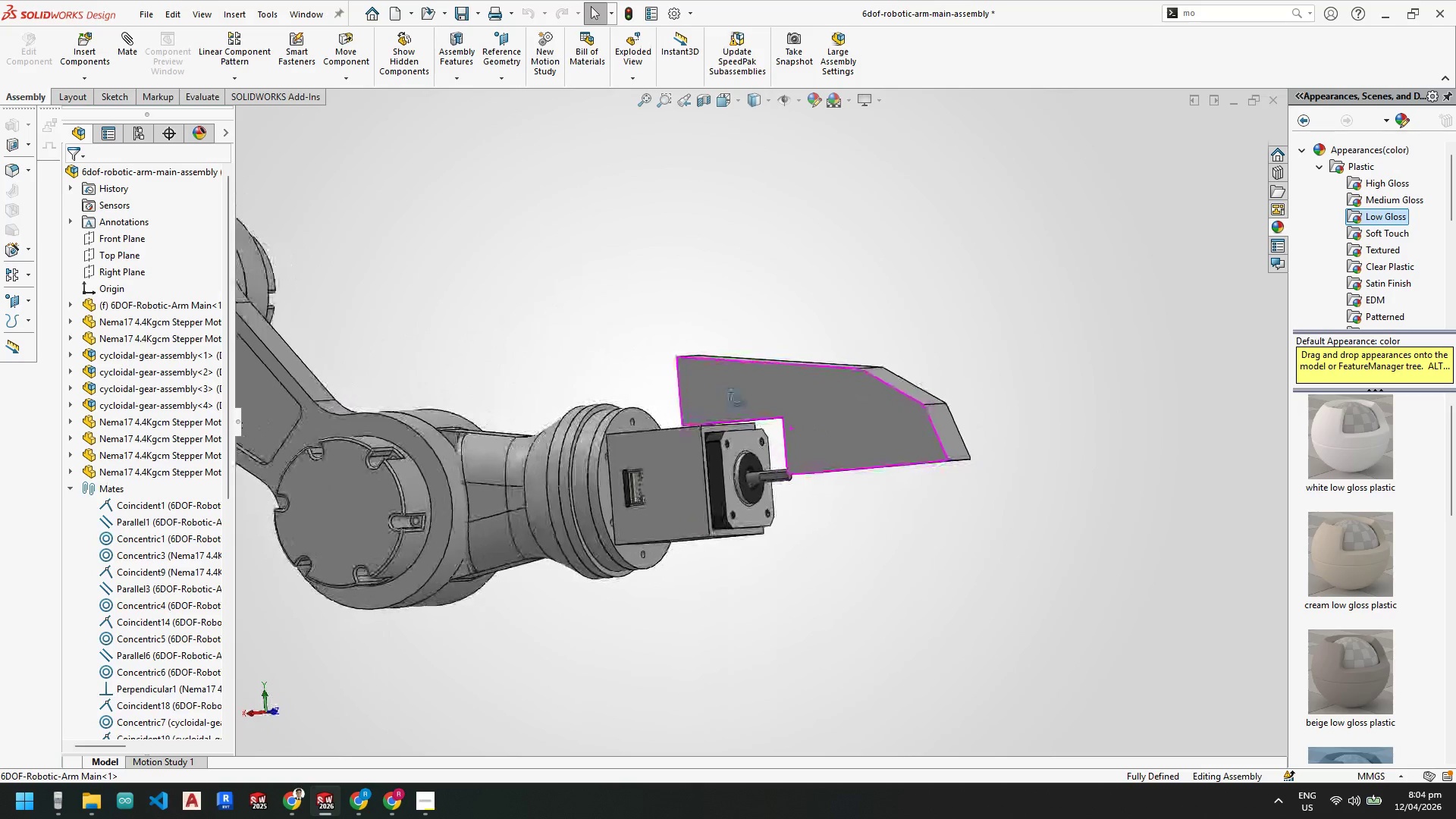 
wait(6.4)
 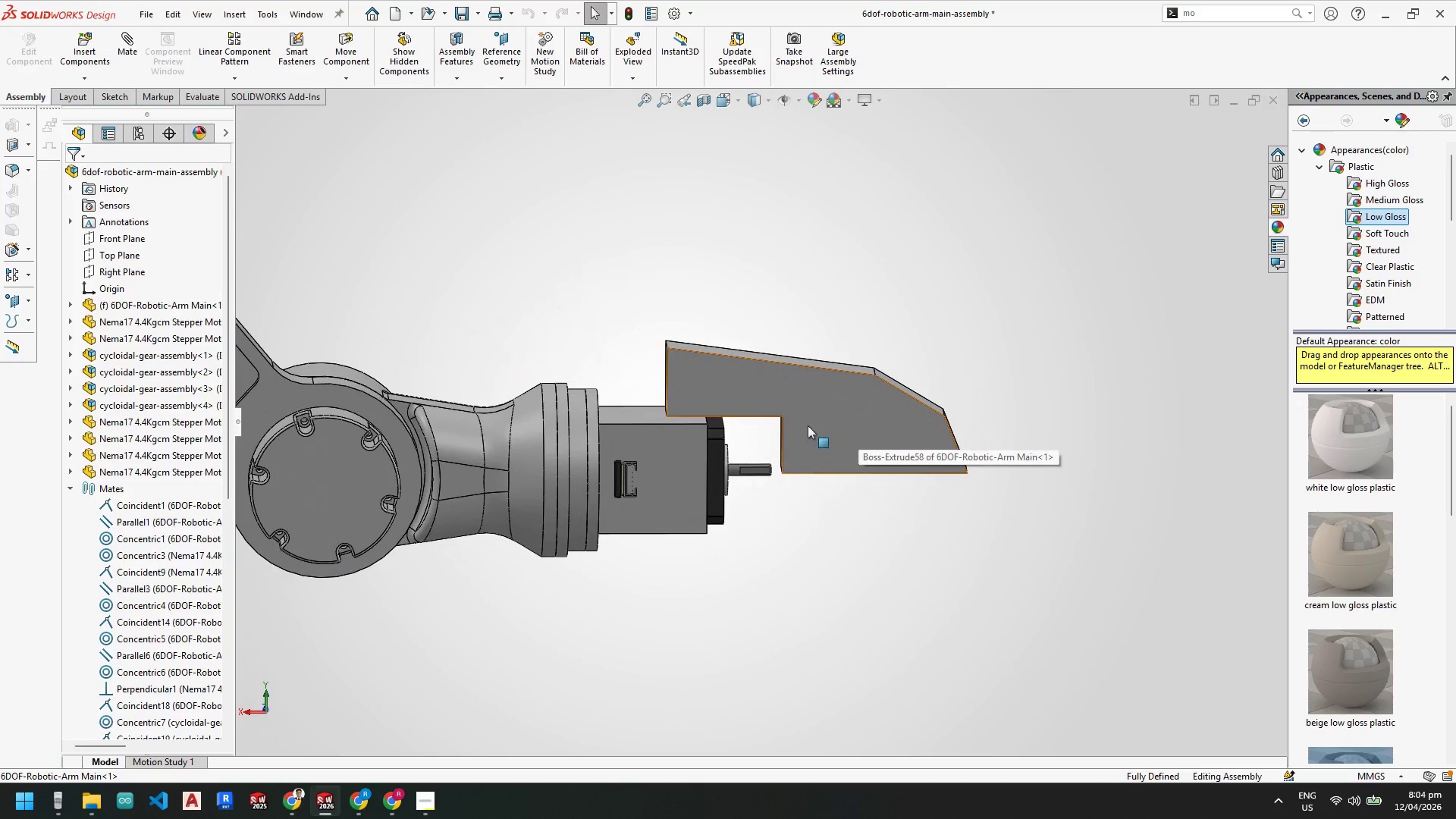 
scroll: coordinate [748, 451], scroll_direction: down, amount: 1.0
 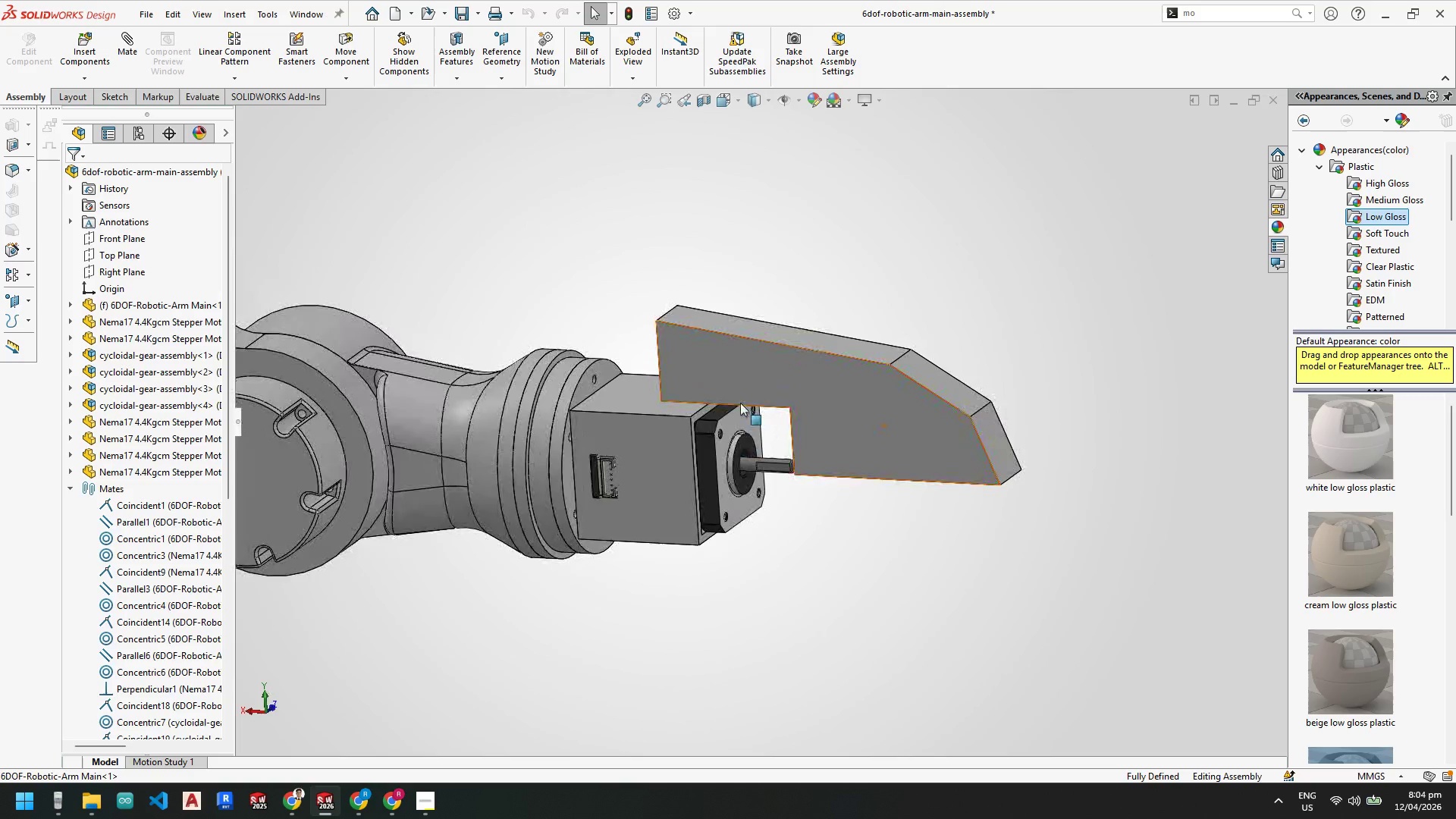 
scroll: coordinate [733, 411], scroll_direction: up, amount: 4.0
 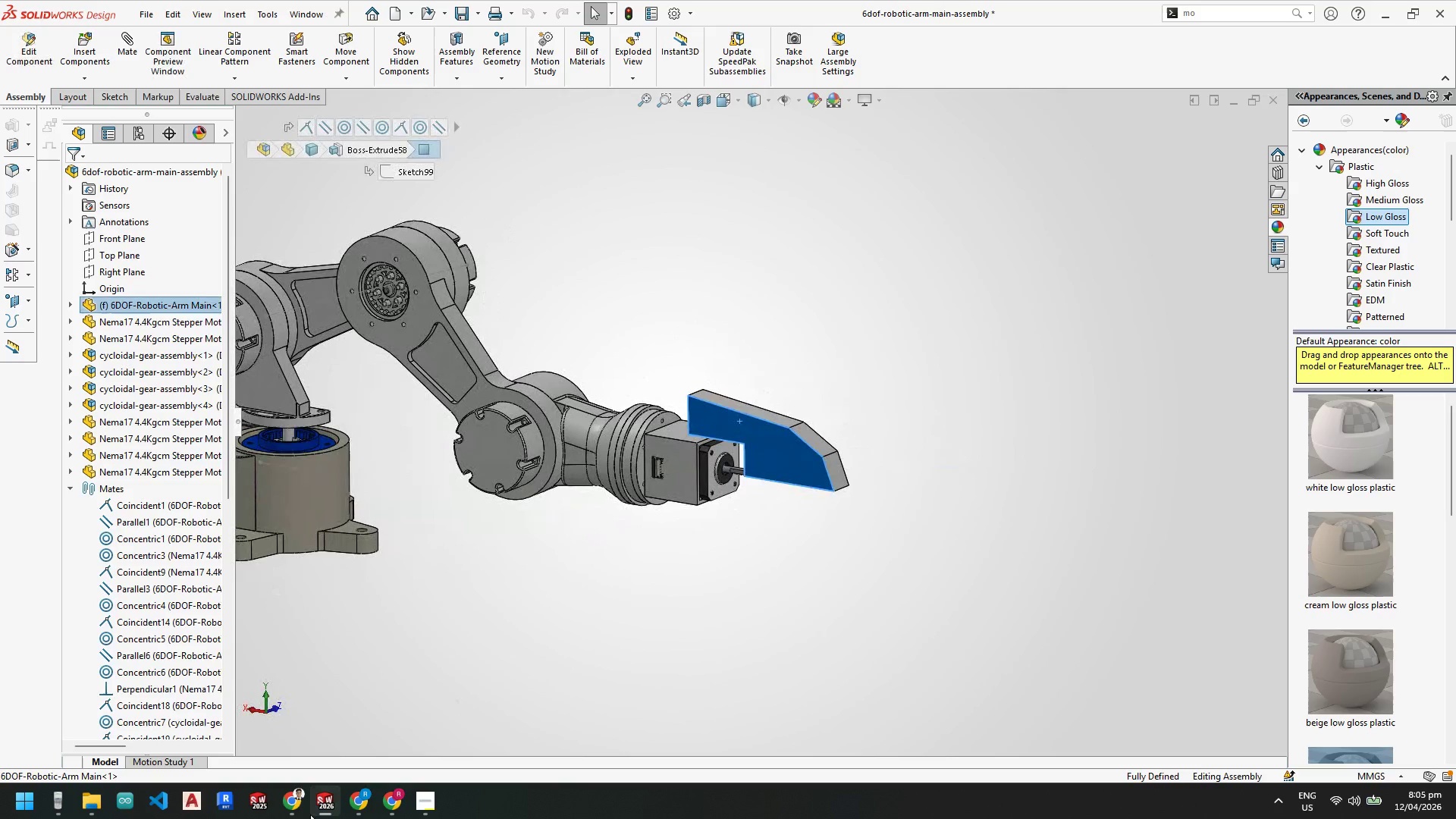 
left_click([219, 730])